 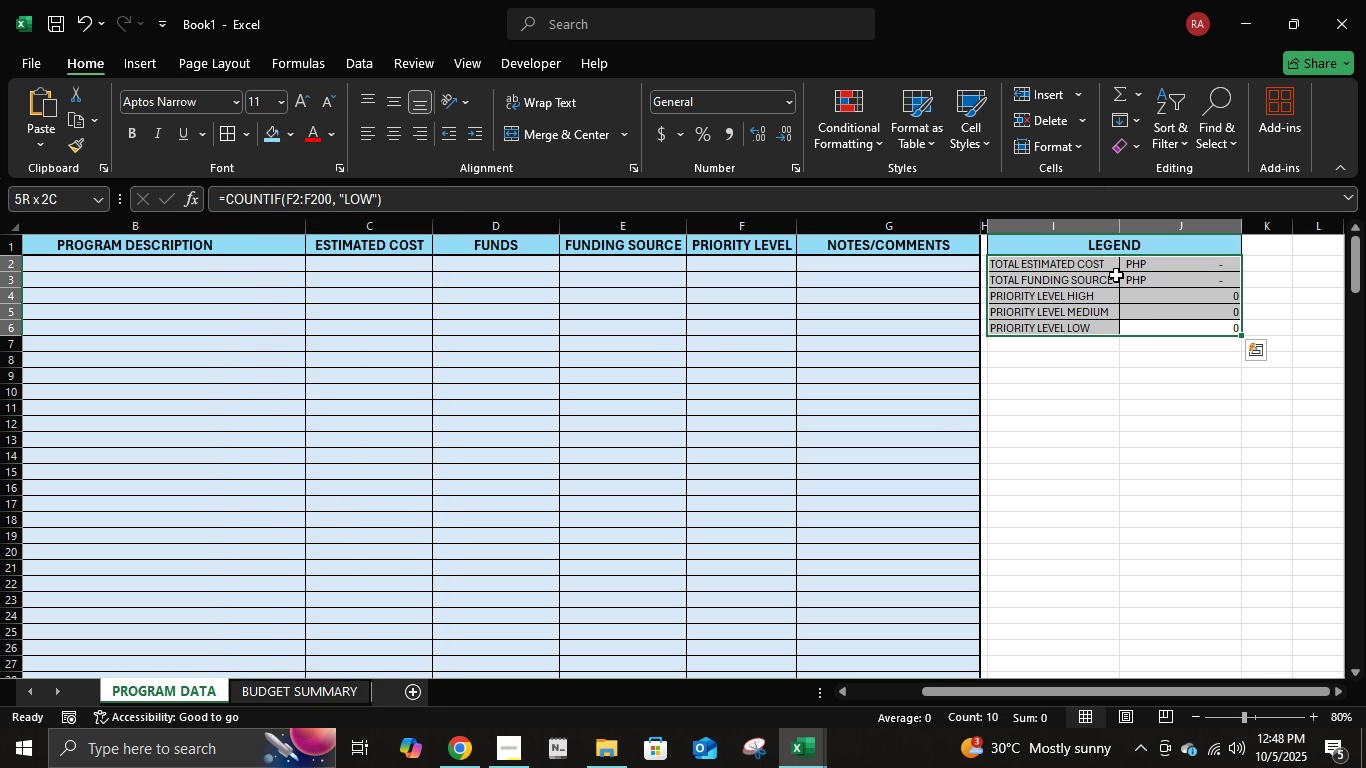 
left_click([299, 132])
 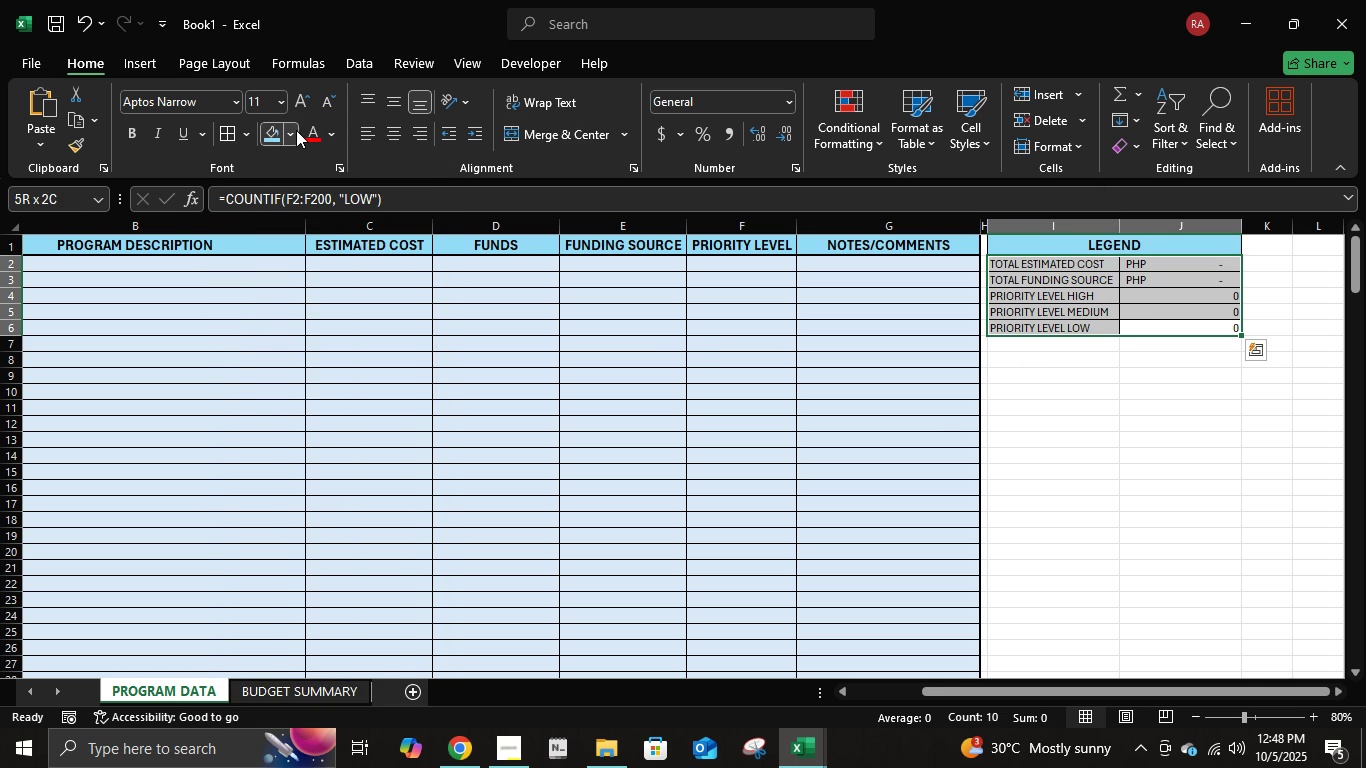 
left_click([296, 130])
 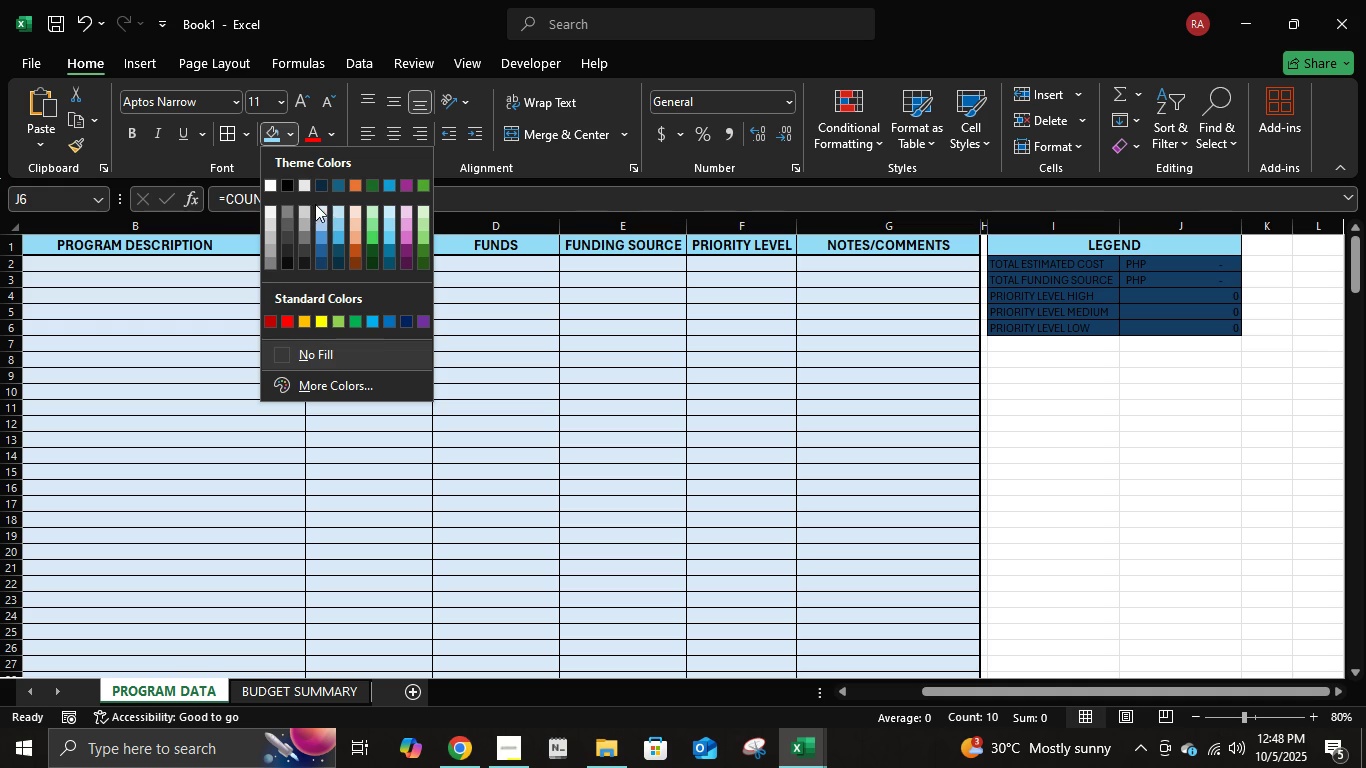 
left_click([318, 205])
 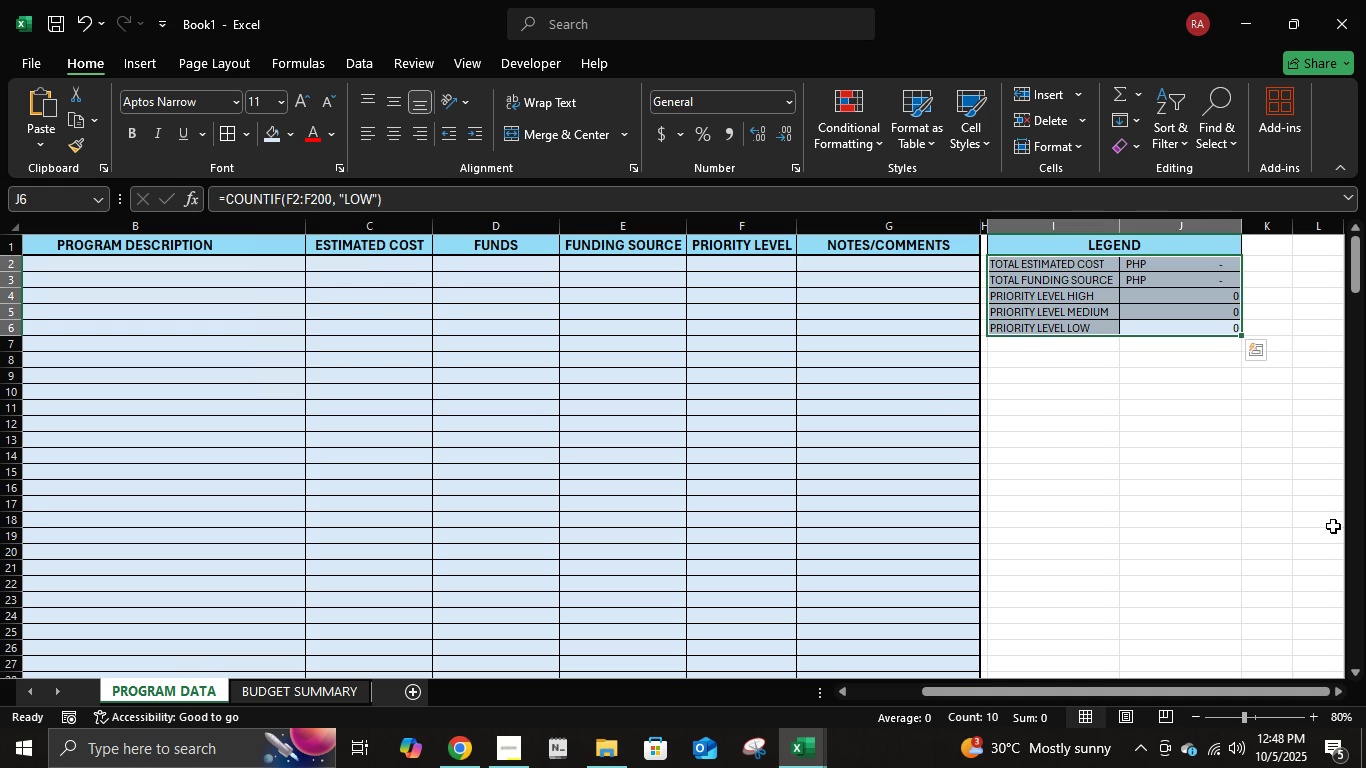 
left_click([1333, 526])
 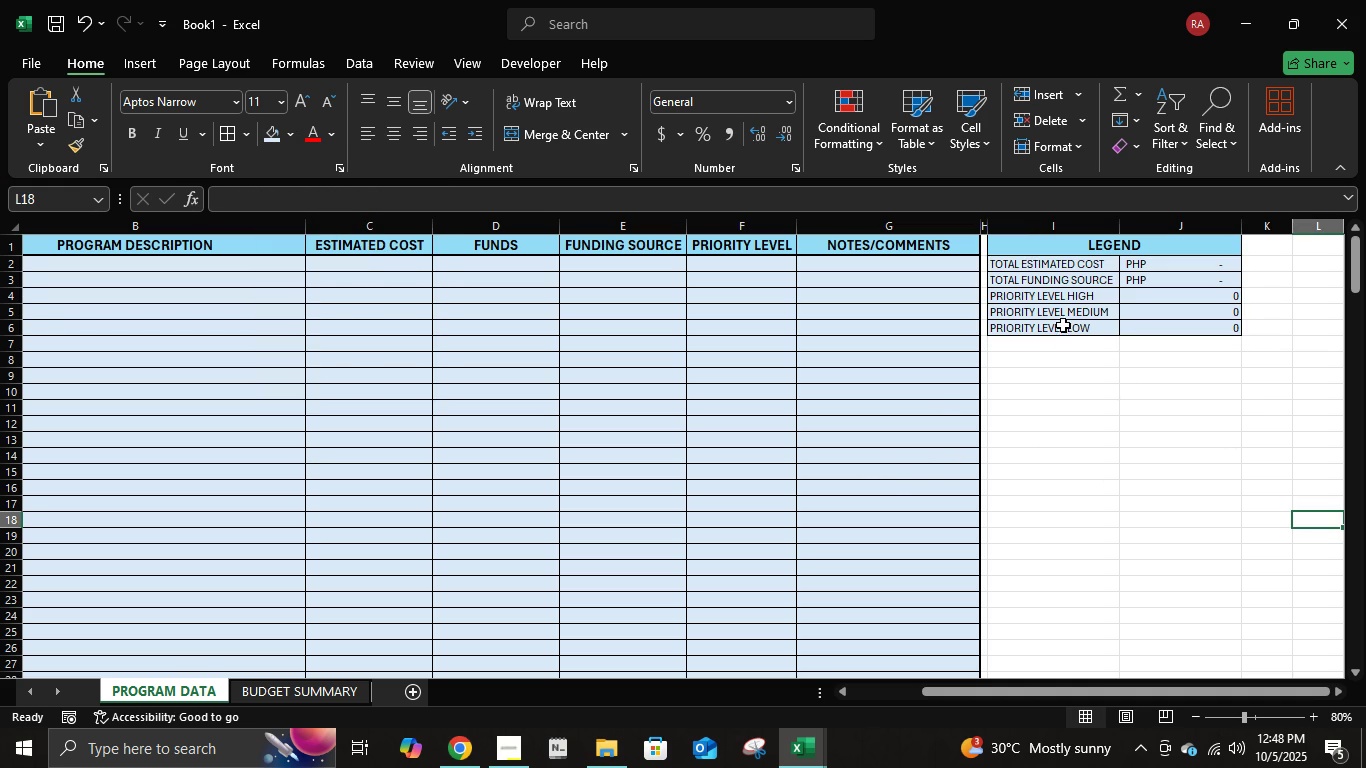 
scroll: coordinate [1005, 526], scroll_direction: up, amount: 2.0
 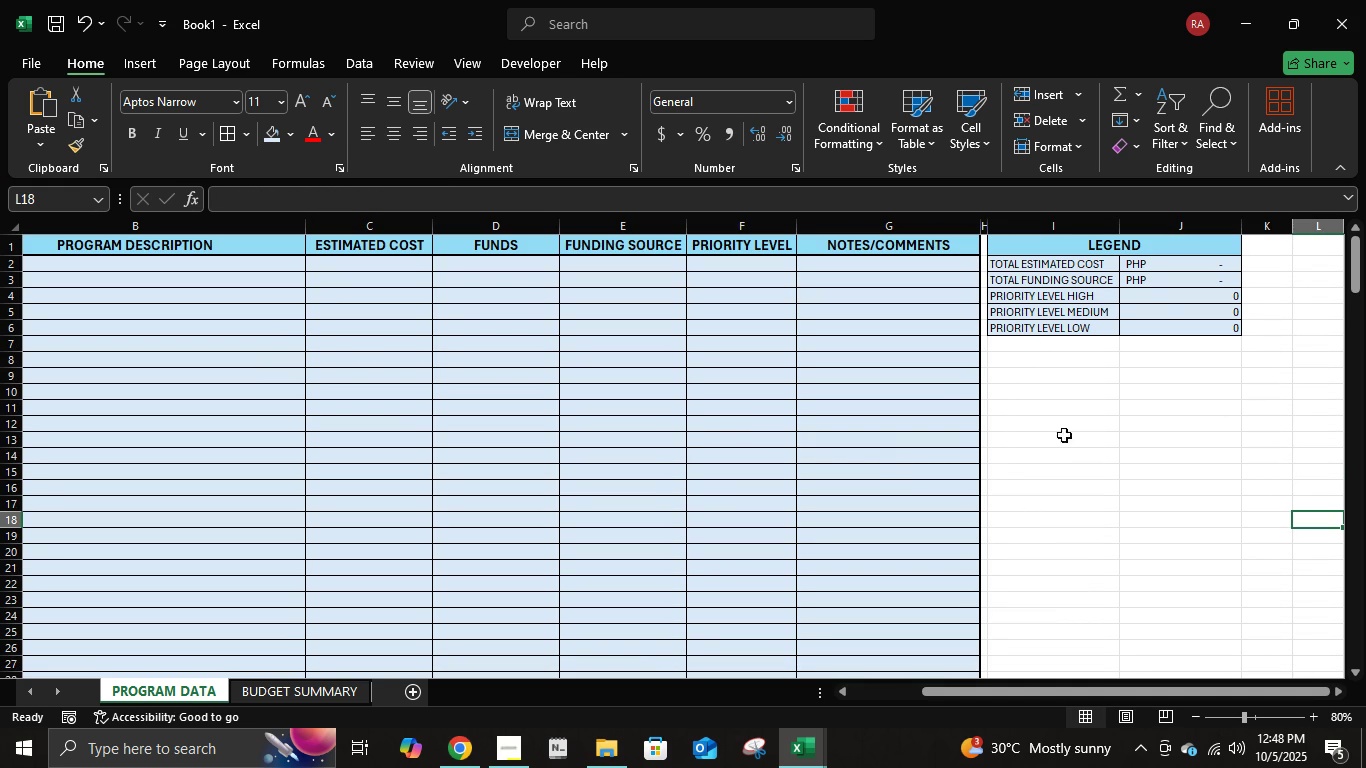 
left_click([1073, 328])